 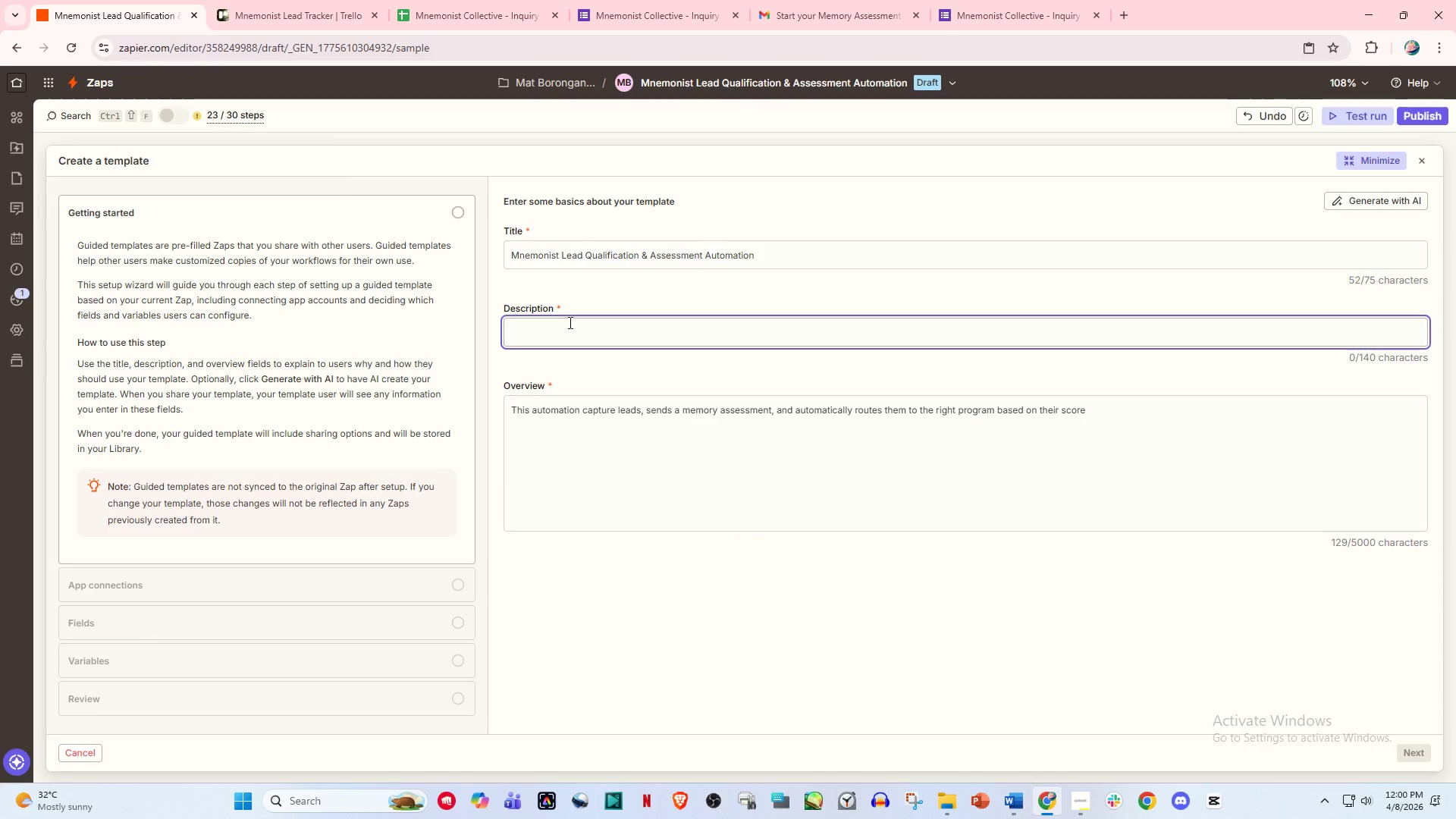 
type(LE)
key(Backspace)
type(eads receive an s)
key(Backspace)
type(assessment after signing up.)
 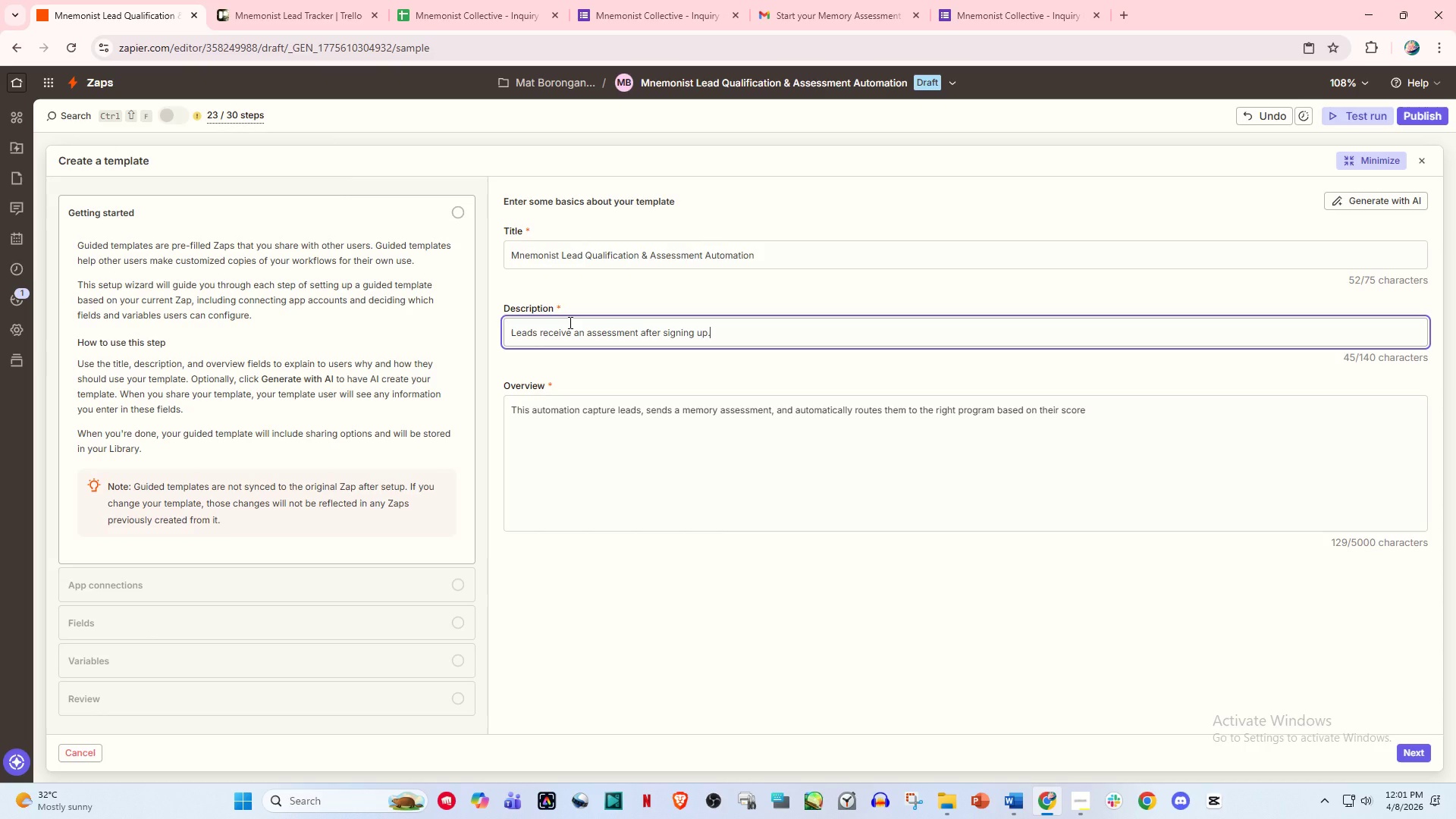 
type( If they dont reps)
key(Backspace)
key(Backspace)
type(spond)
 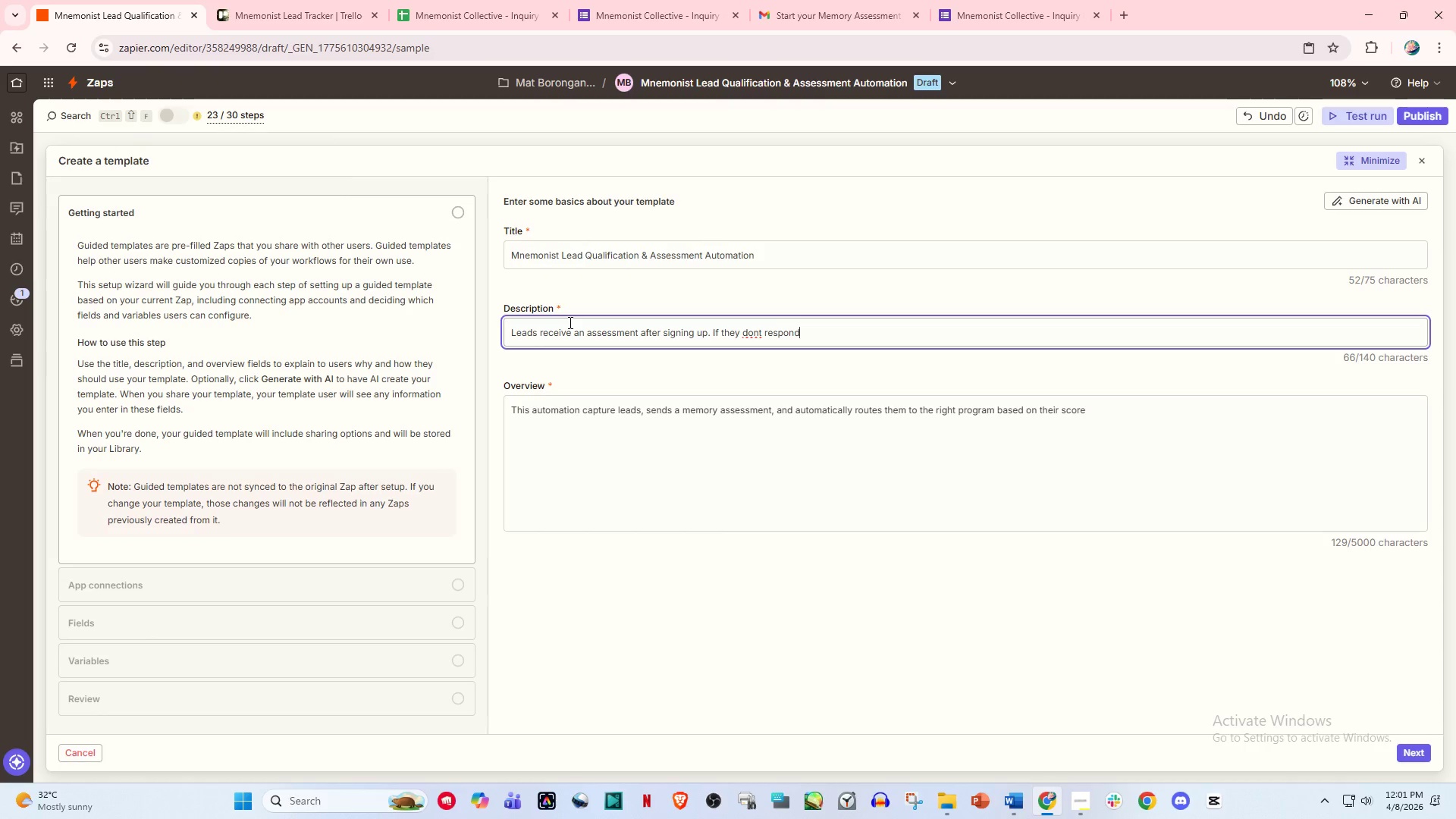 
wait(8.16)
 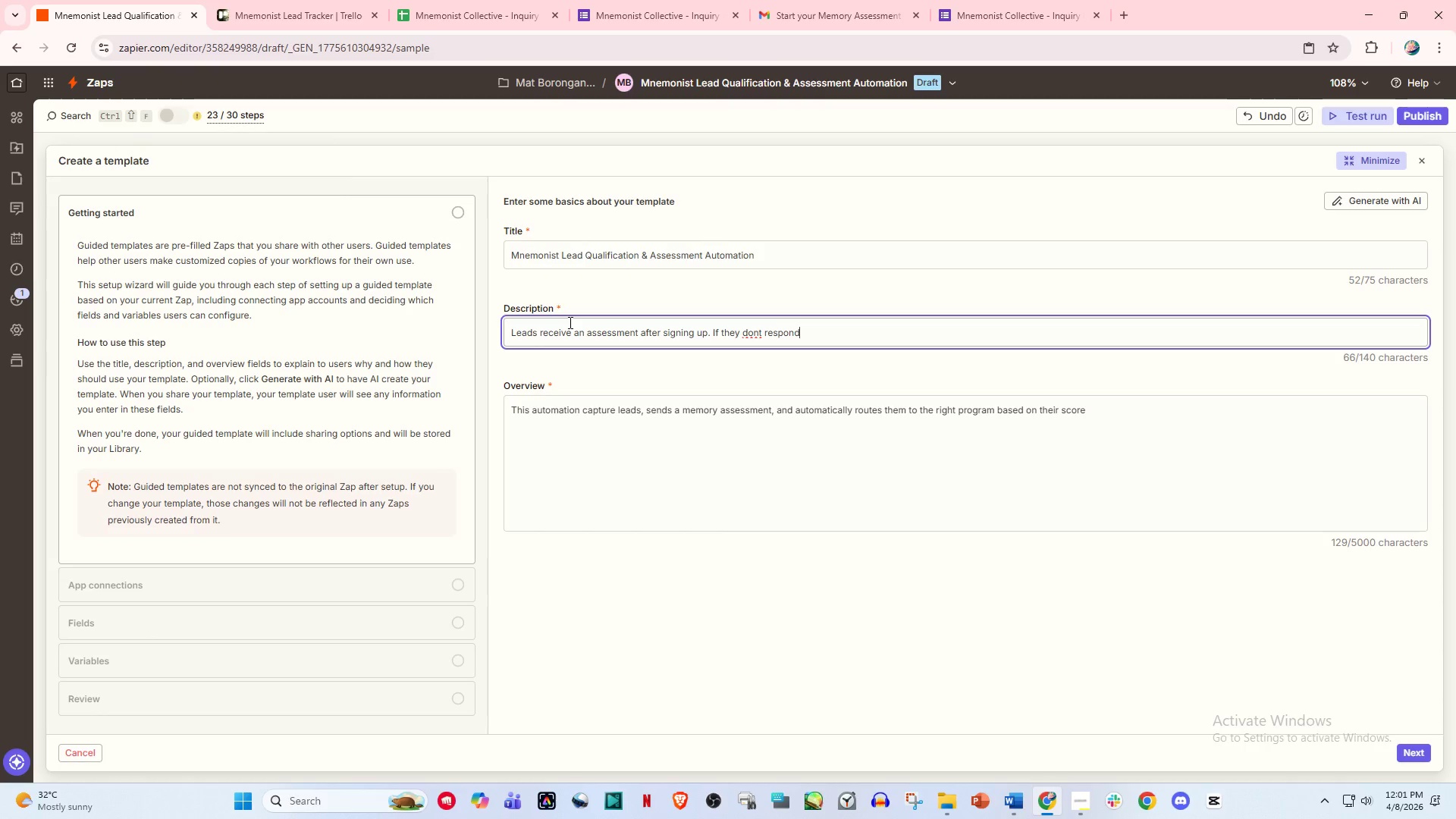 
type( )
key(Backspace)
key(Backspace)
key(Backspace)
key(Backspace)
key(Backspace)
key(Backspace)
key(Backspace)
key(Backspace)
key(Backspace)
key(Backspace)
type('t respond , a reminder is set)
key(Backspace)
type(nt. Once completed they are xc)
key(Backspace)
type(ategorized)
 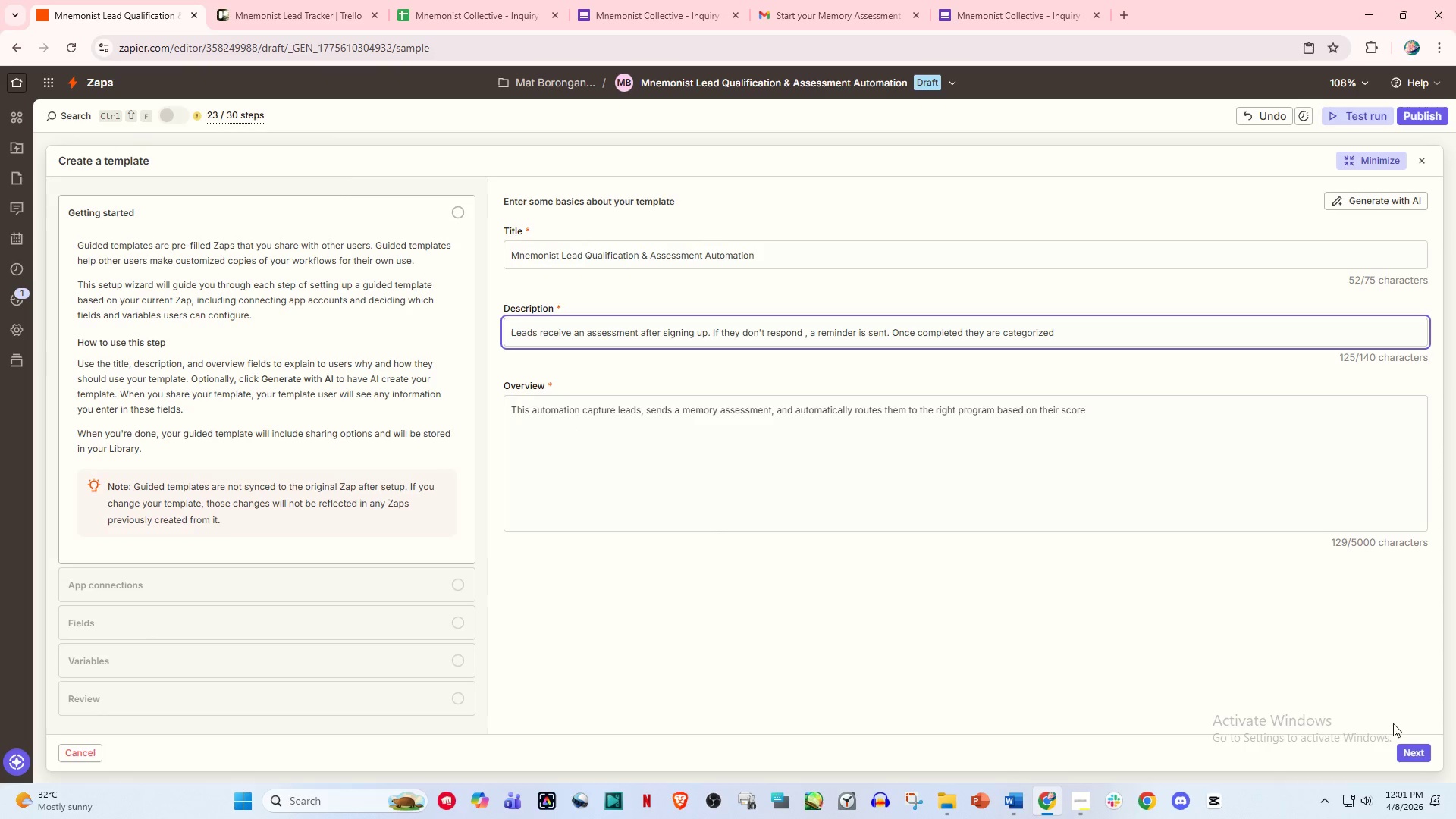 
left_click([1411, 748])
 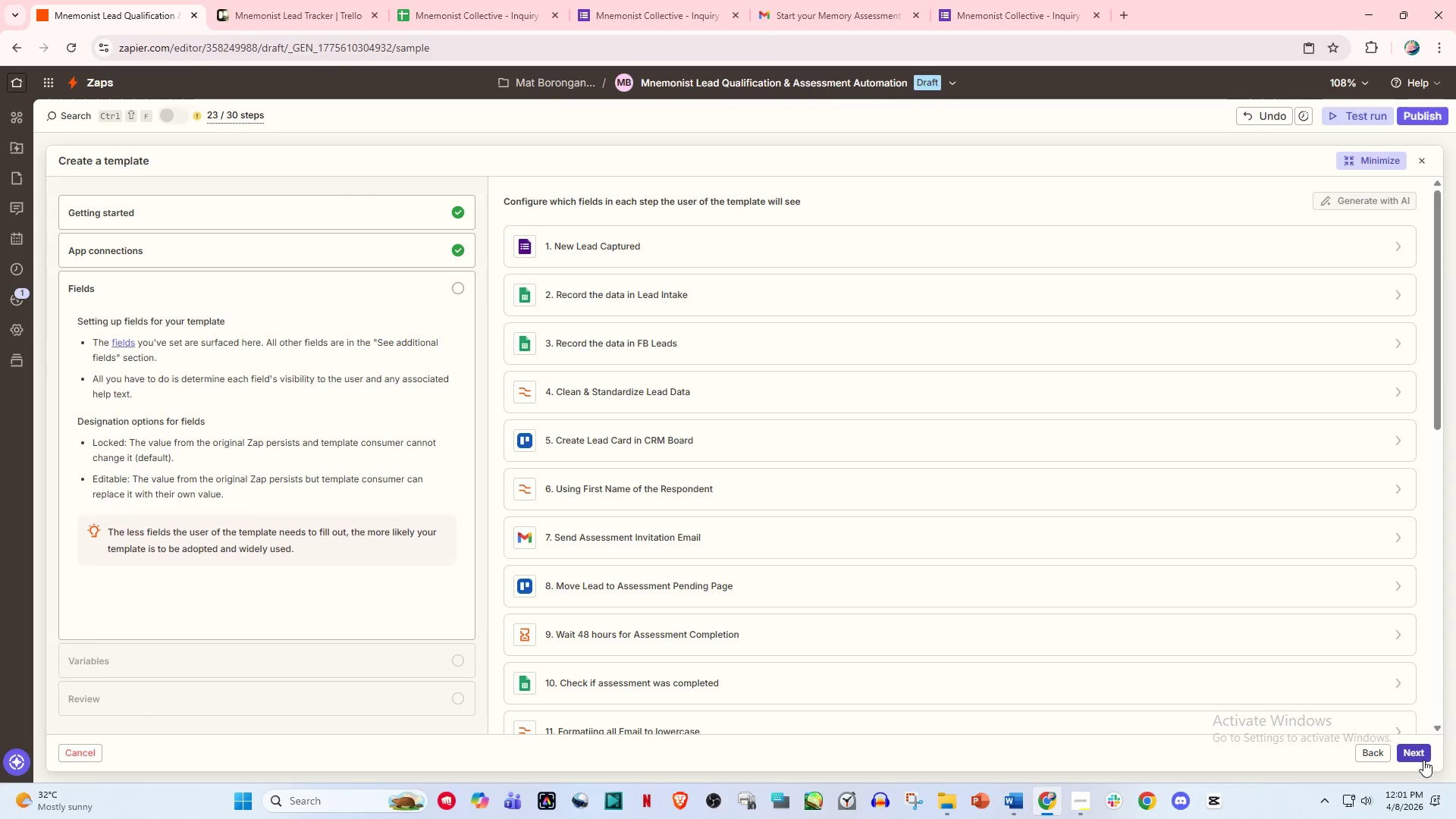 
double_click([1418, 755])
 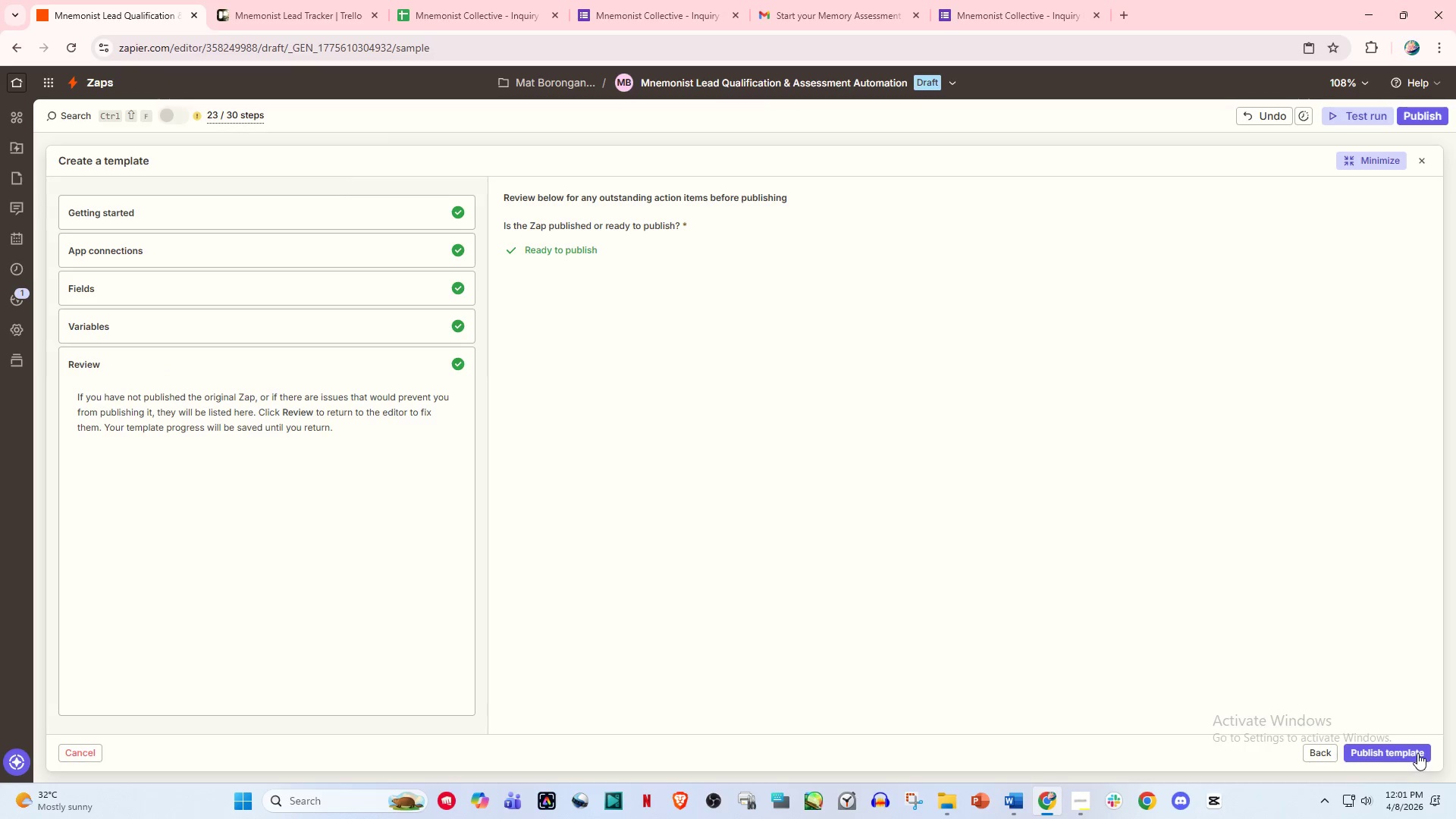 
left_click([1417, 753])
 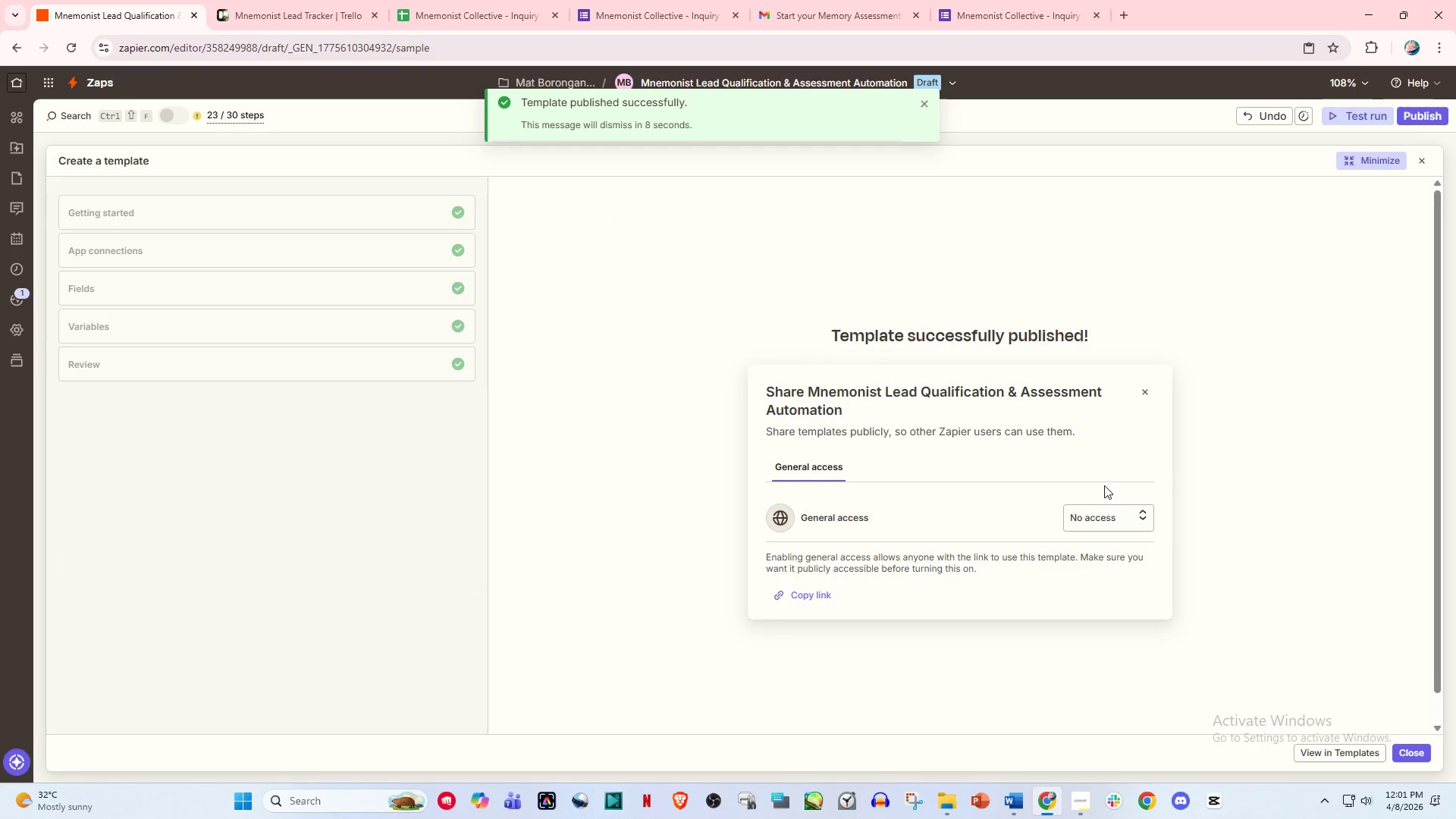 
wait(6.52)
 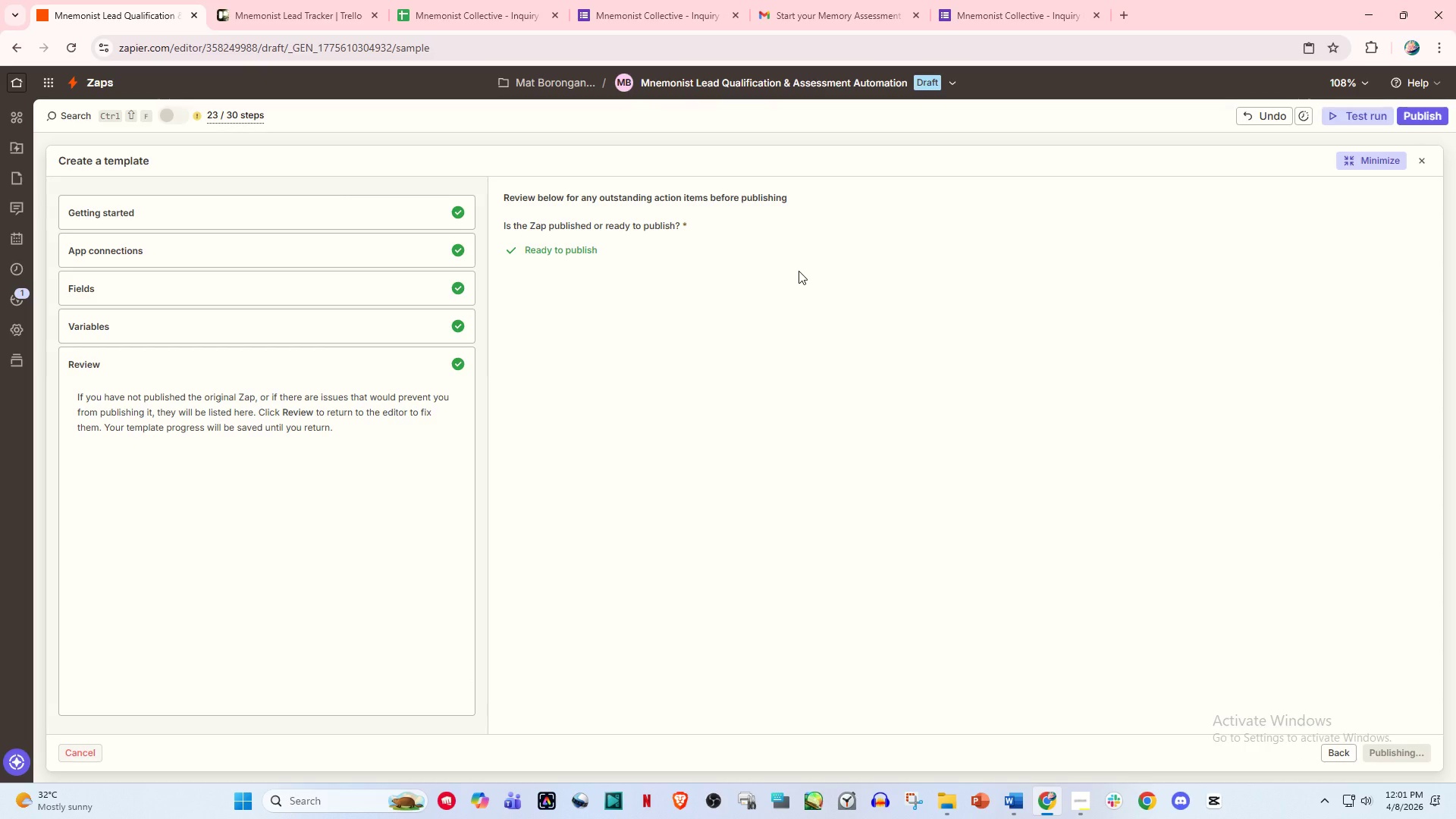 
left_click([1116, 521])
 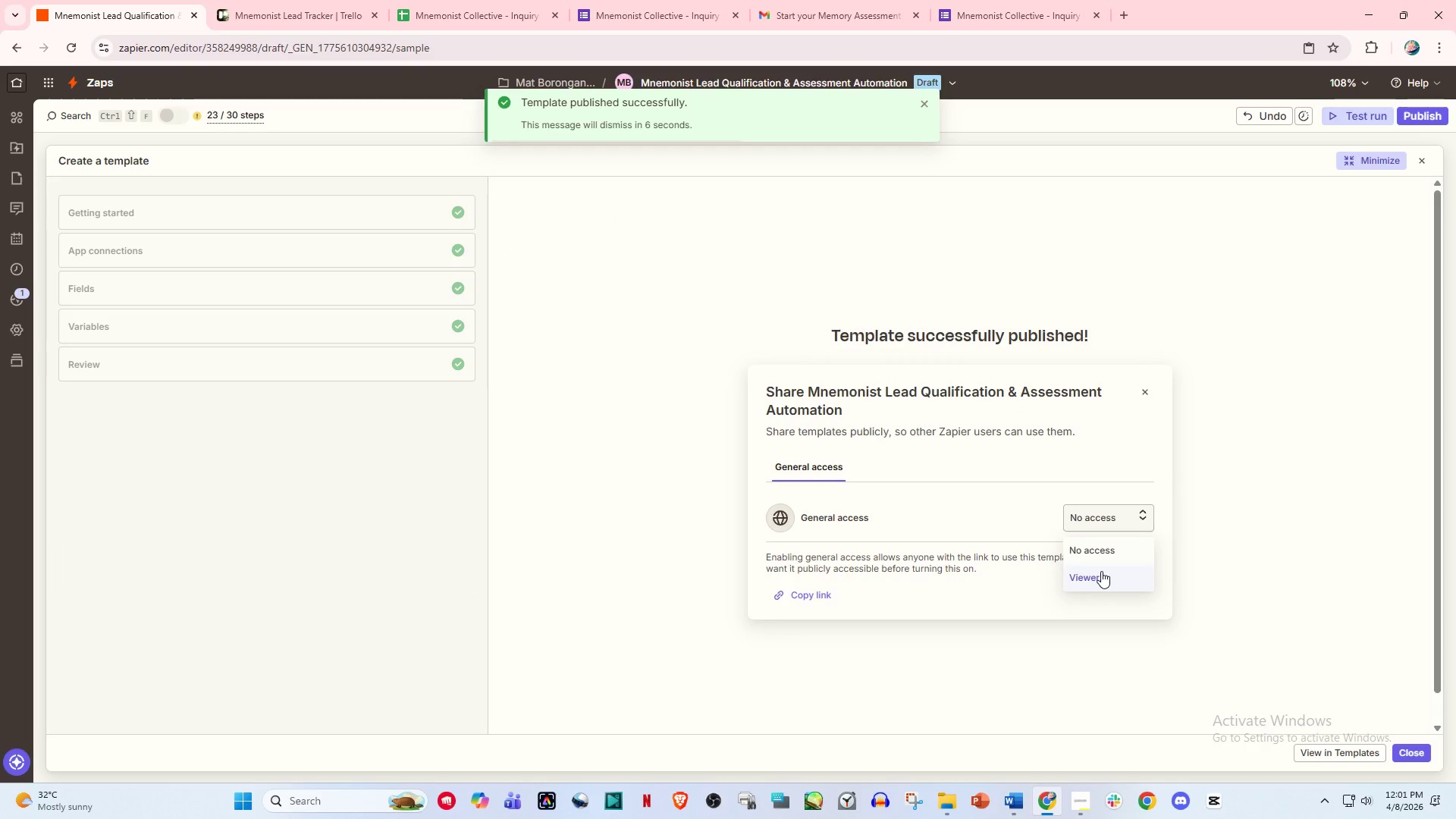 
left_click([1100, 572])
 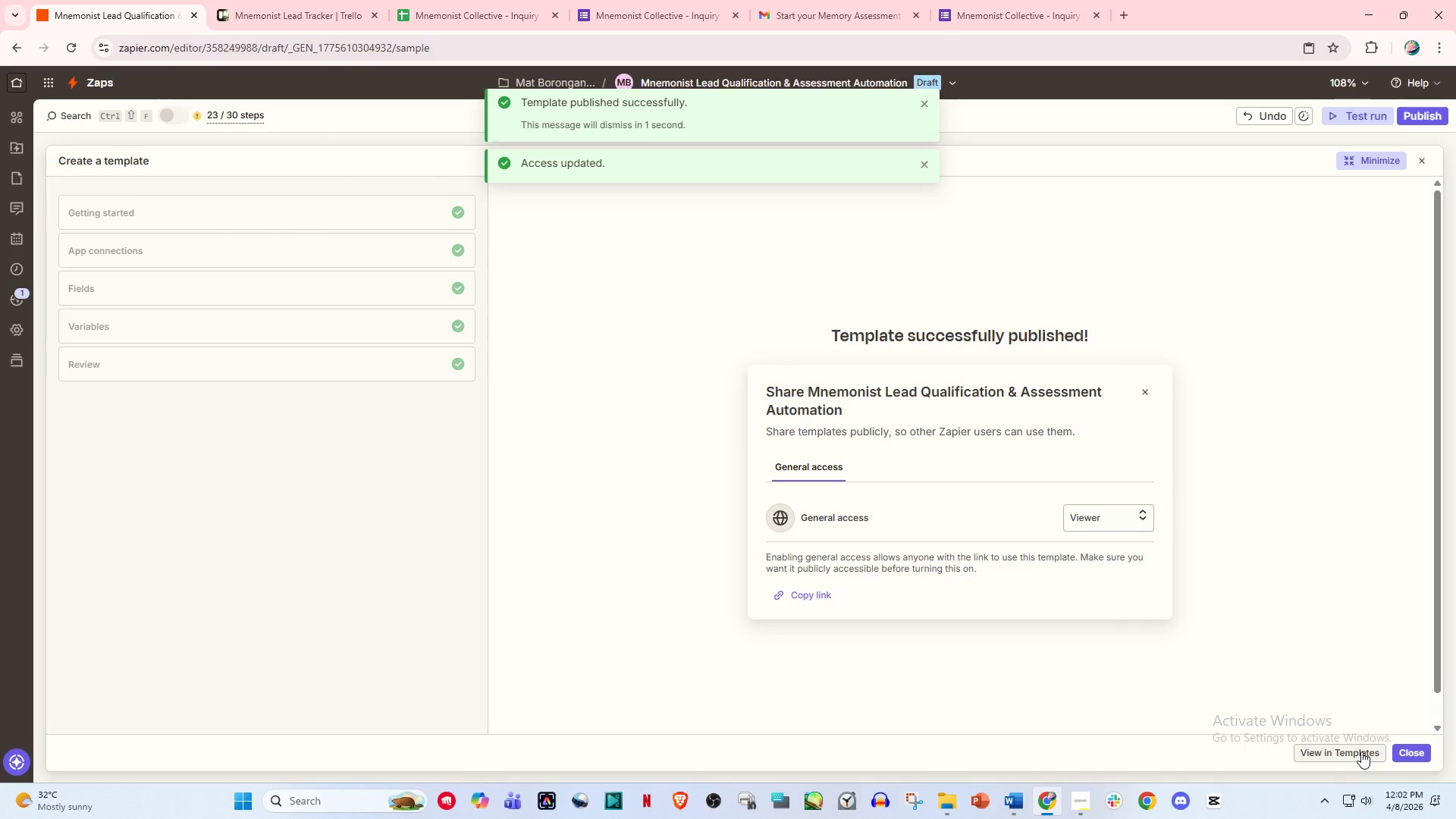 
wait(5.75)
 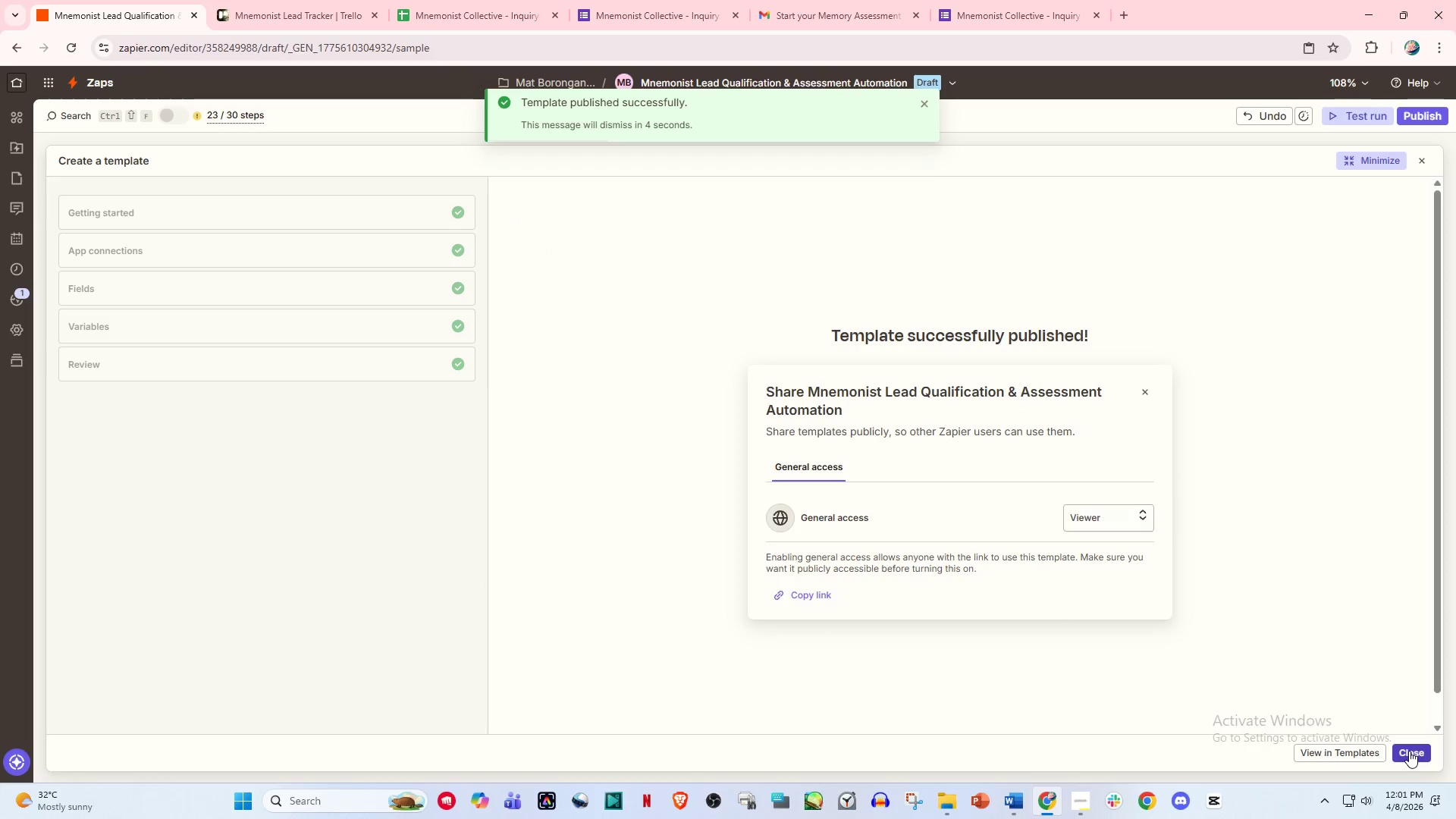 
left_click([805, 602])
 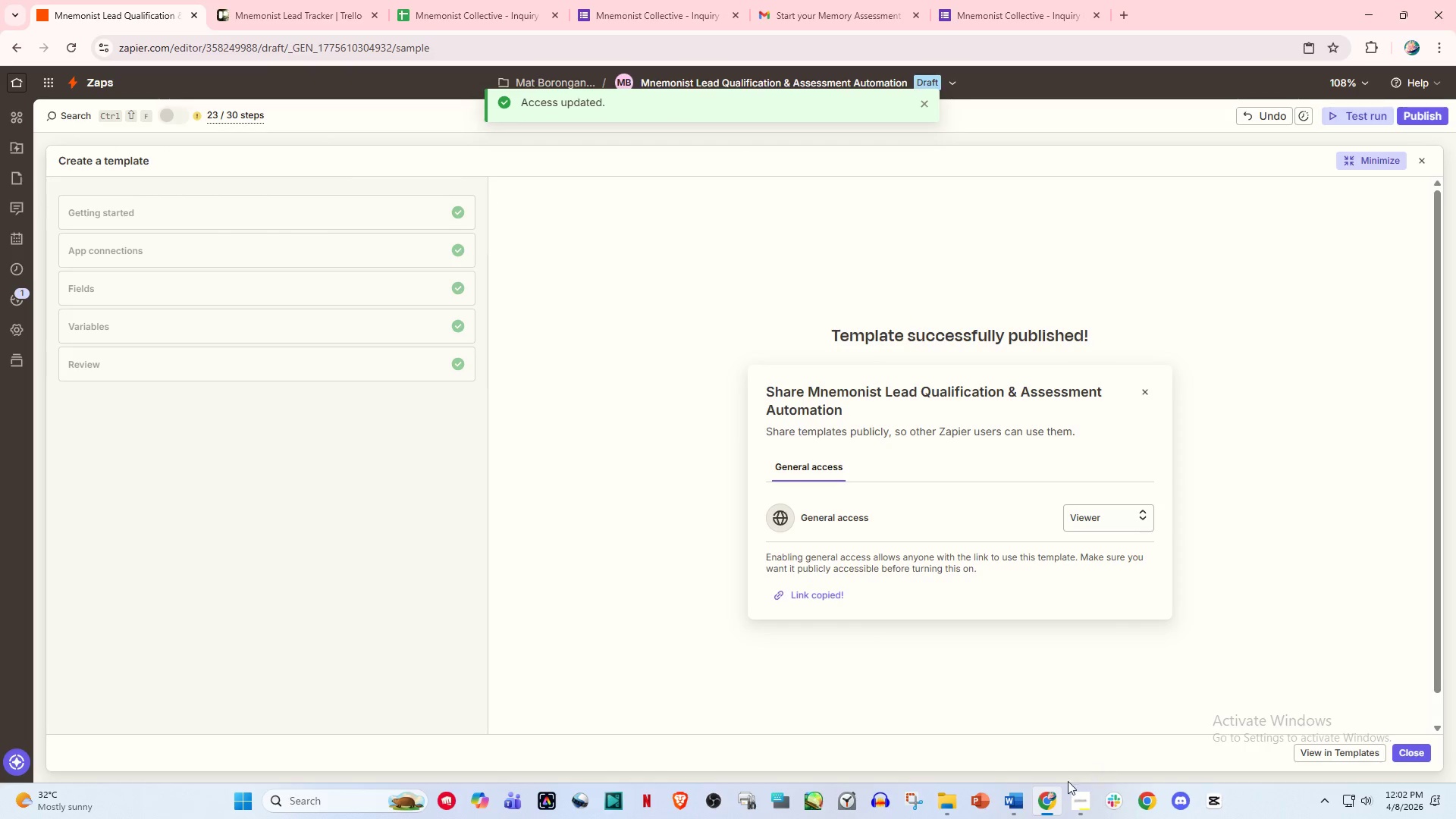 
left_click([1008, 805])
 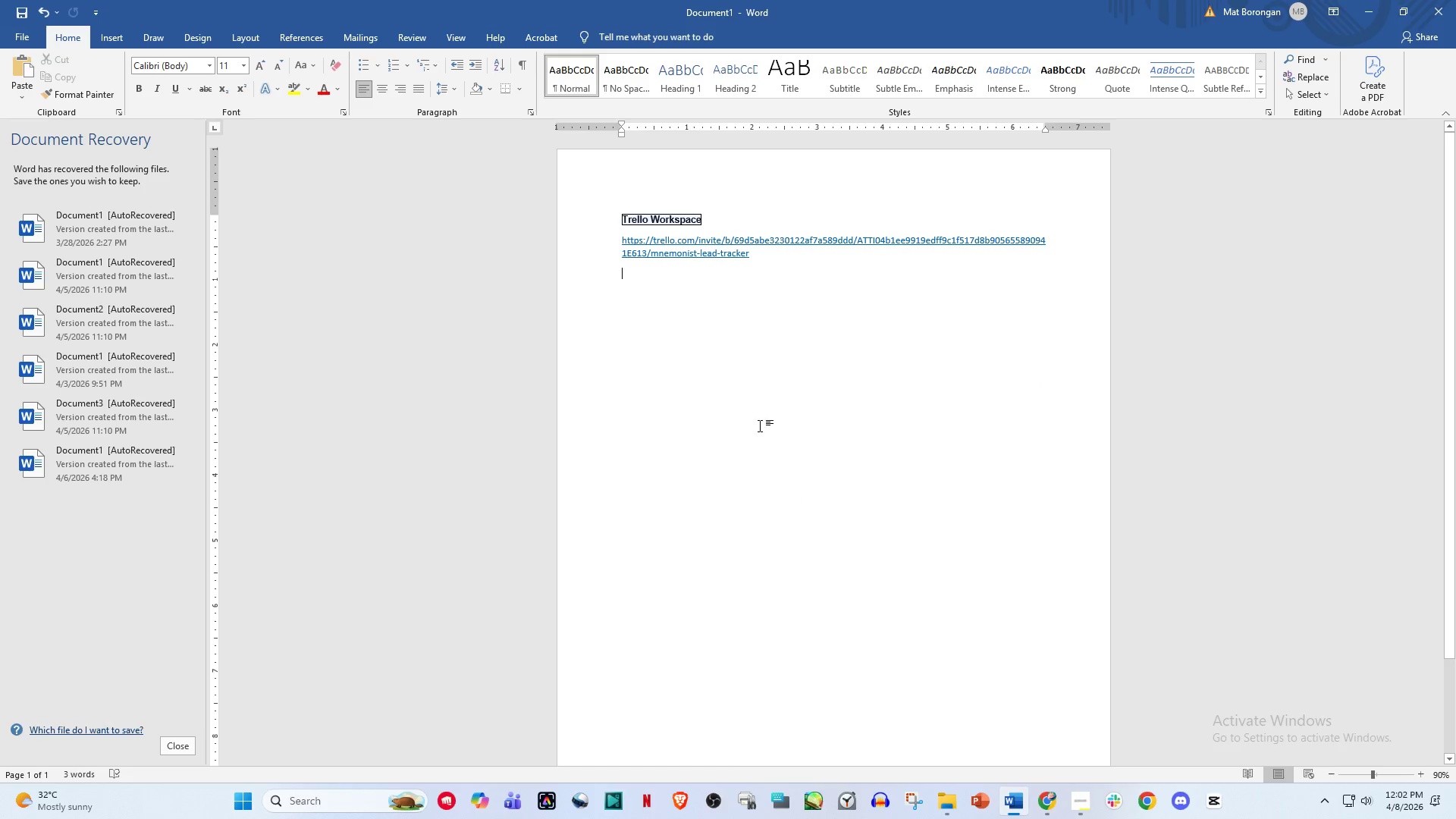 
key(Control+V)
 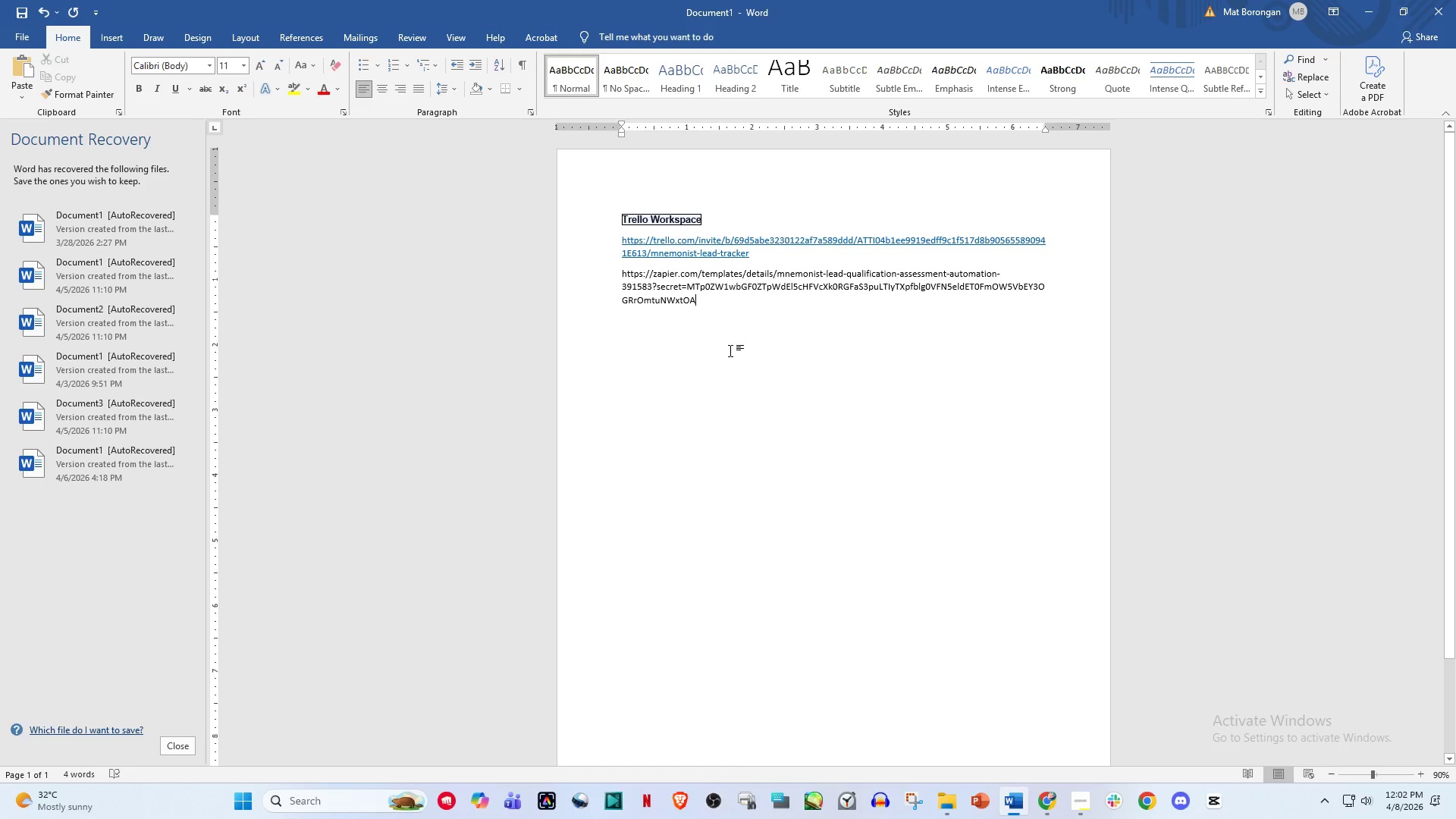 
key(Enter)
 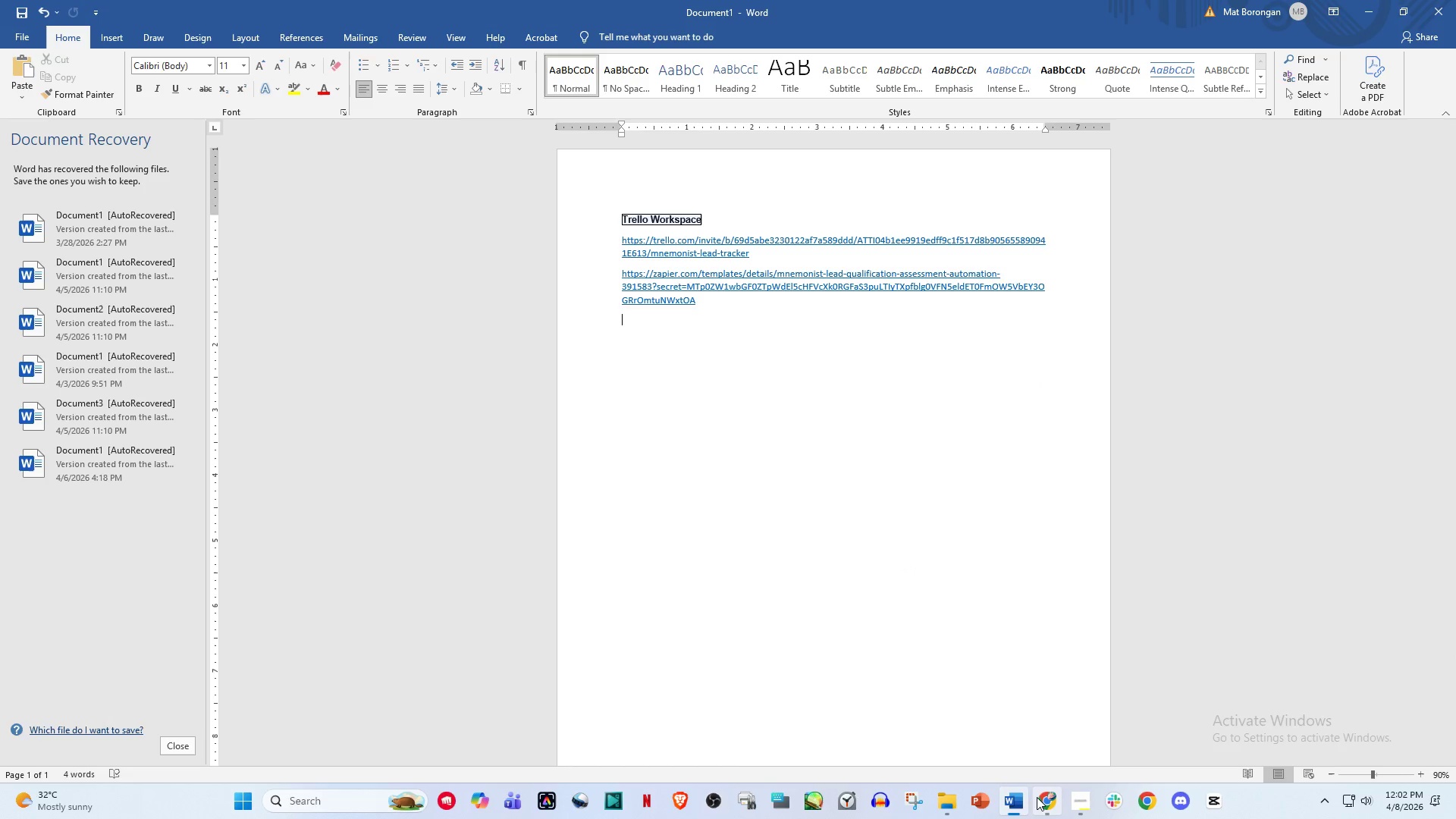 
left_click([1073, 802])